 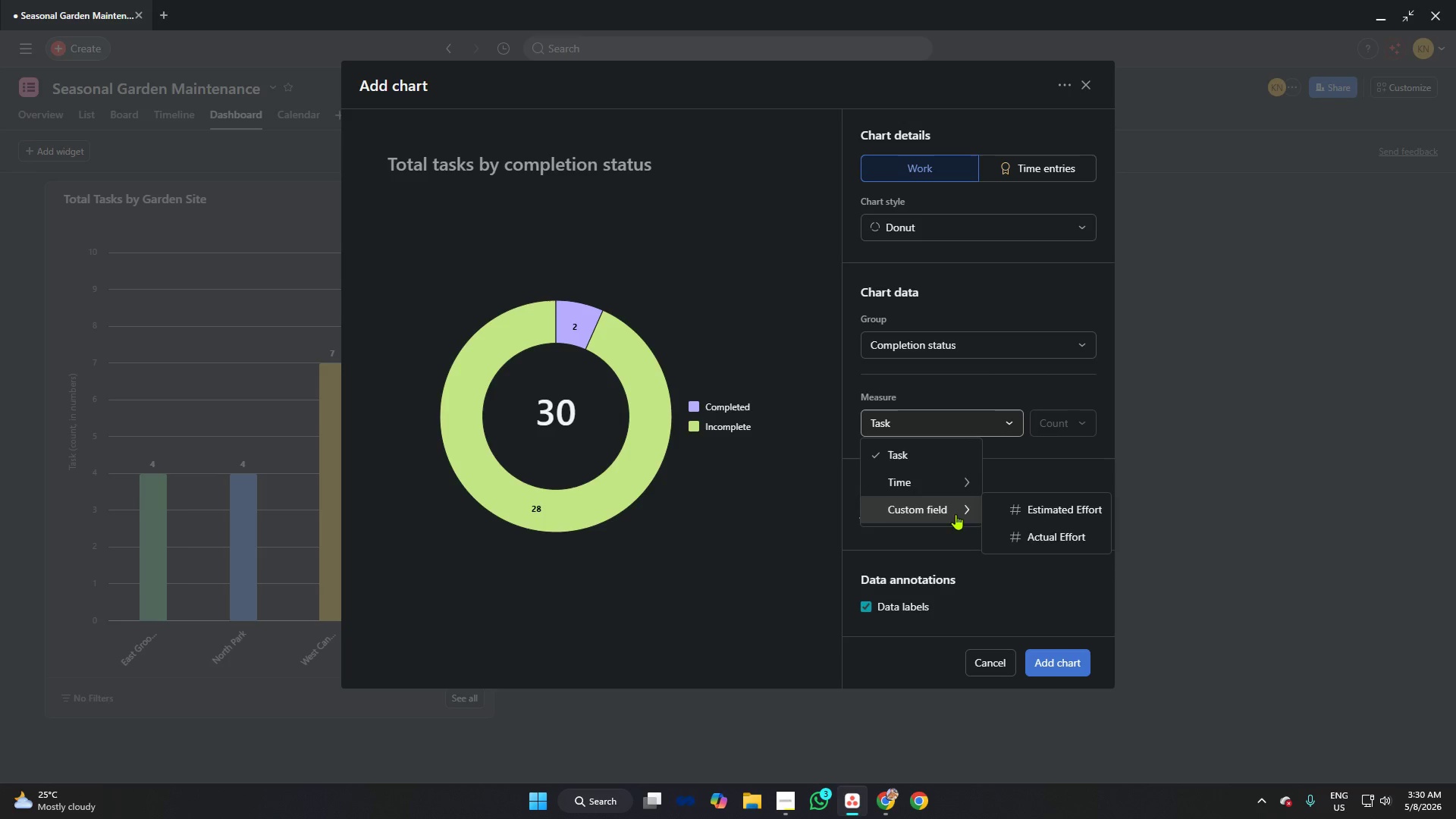 
left_click([990, 385])
 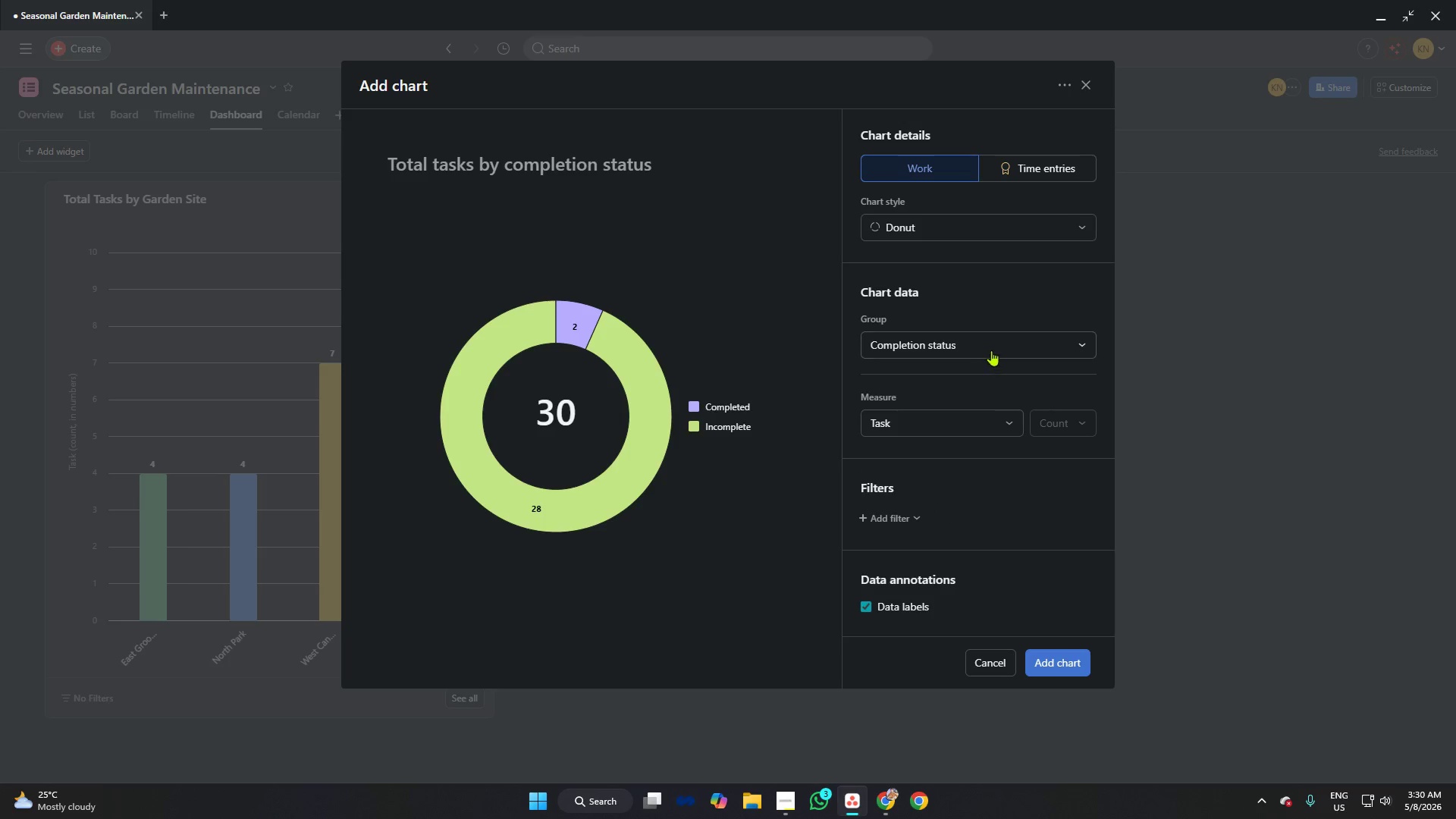 
left_click([991, 350])
 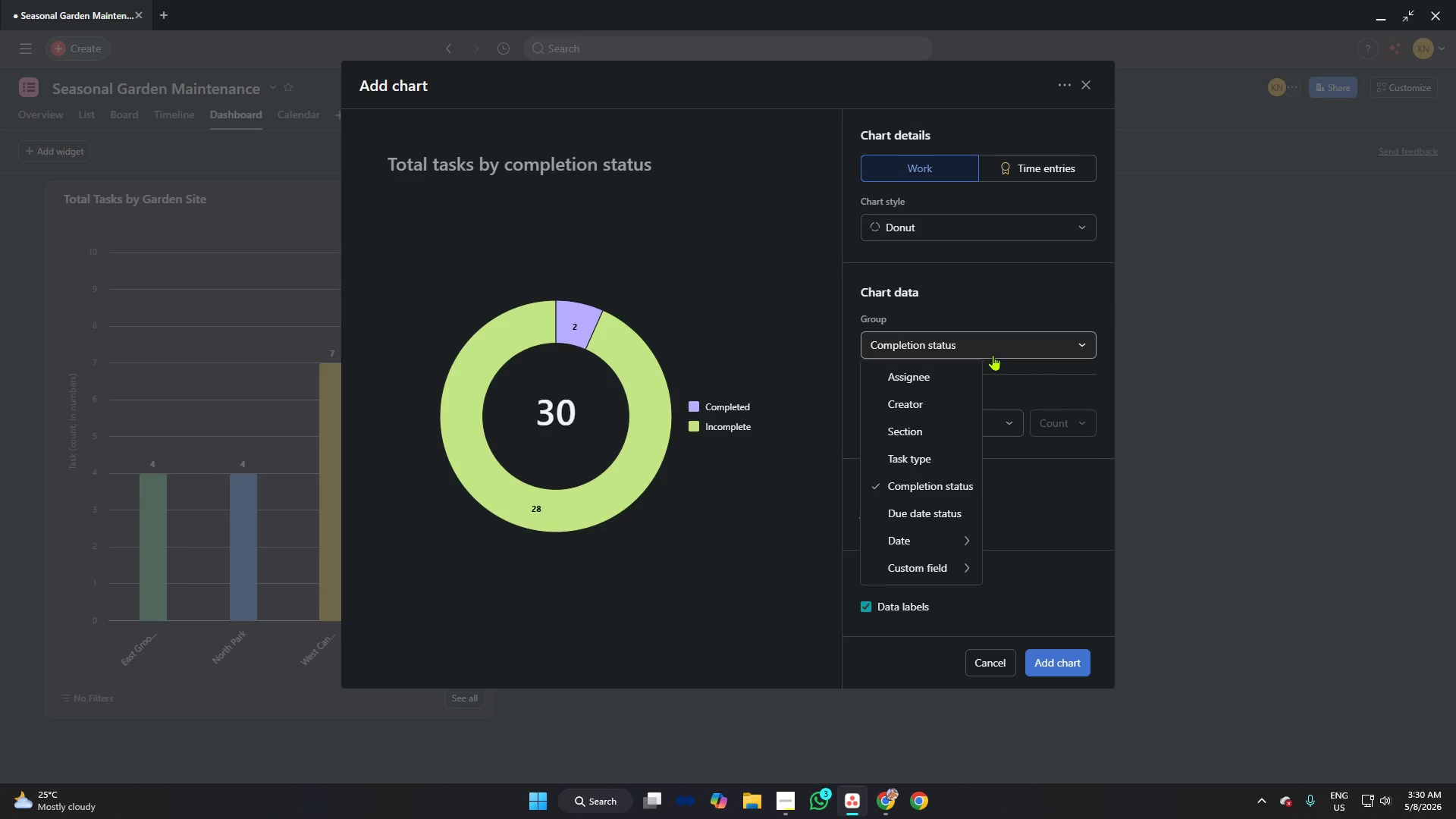 
left_click([1025, 377])
 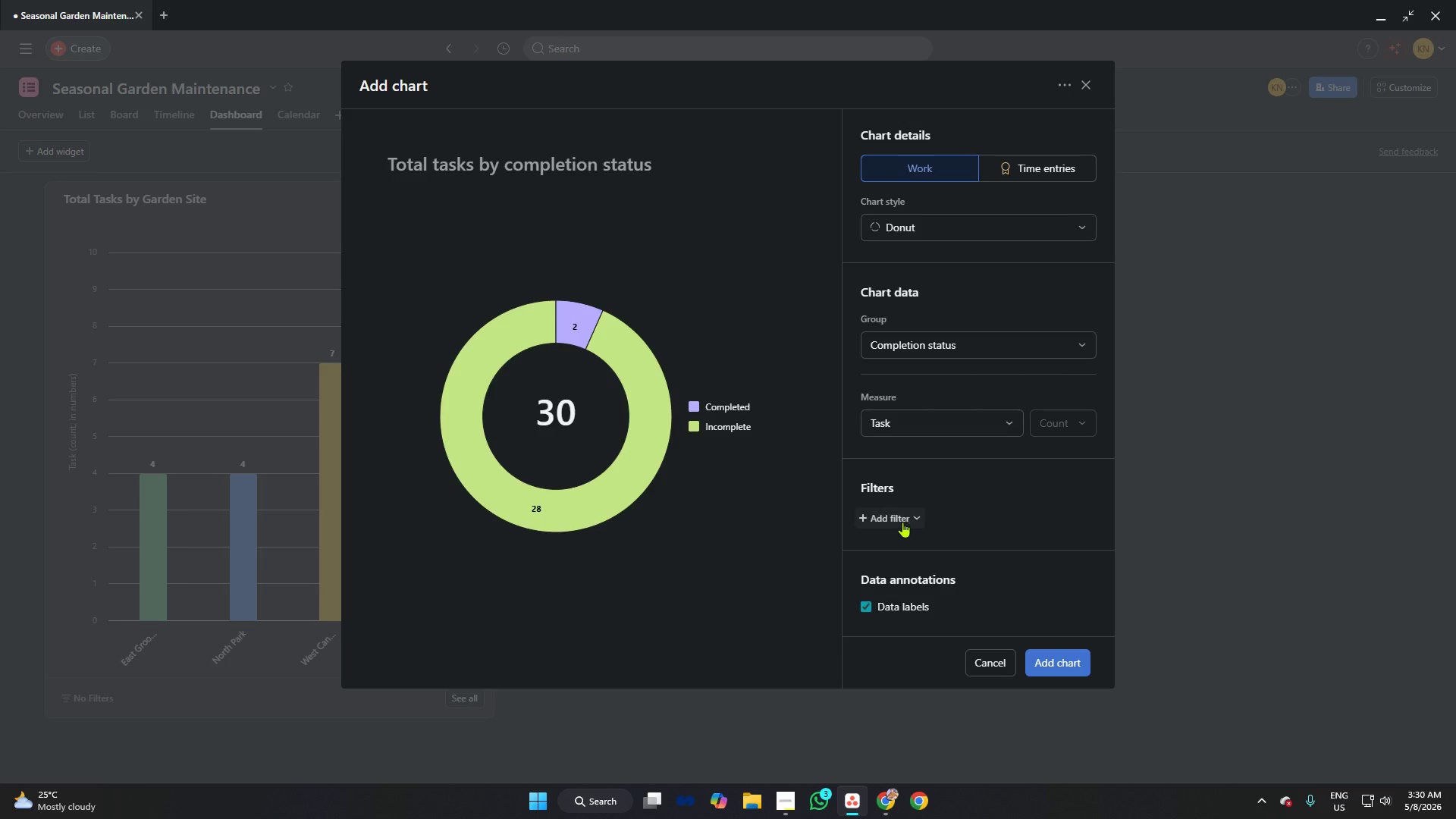 
left_click([897, 519])
 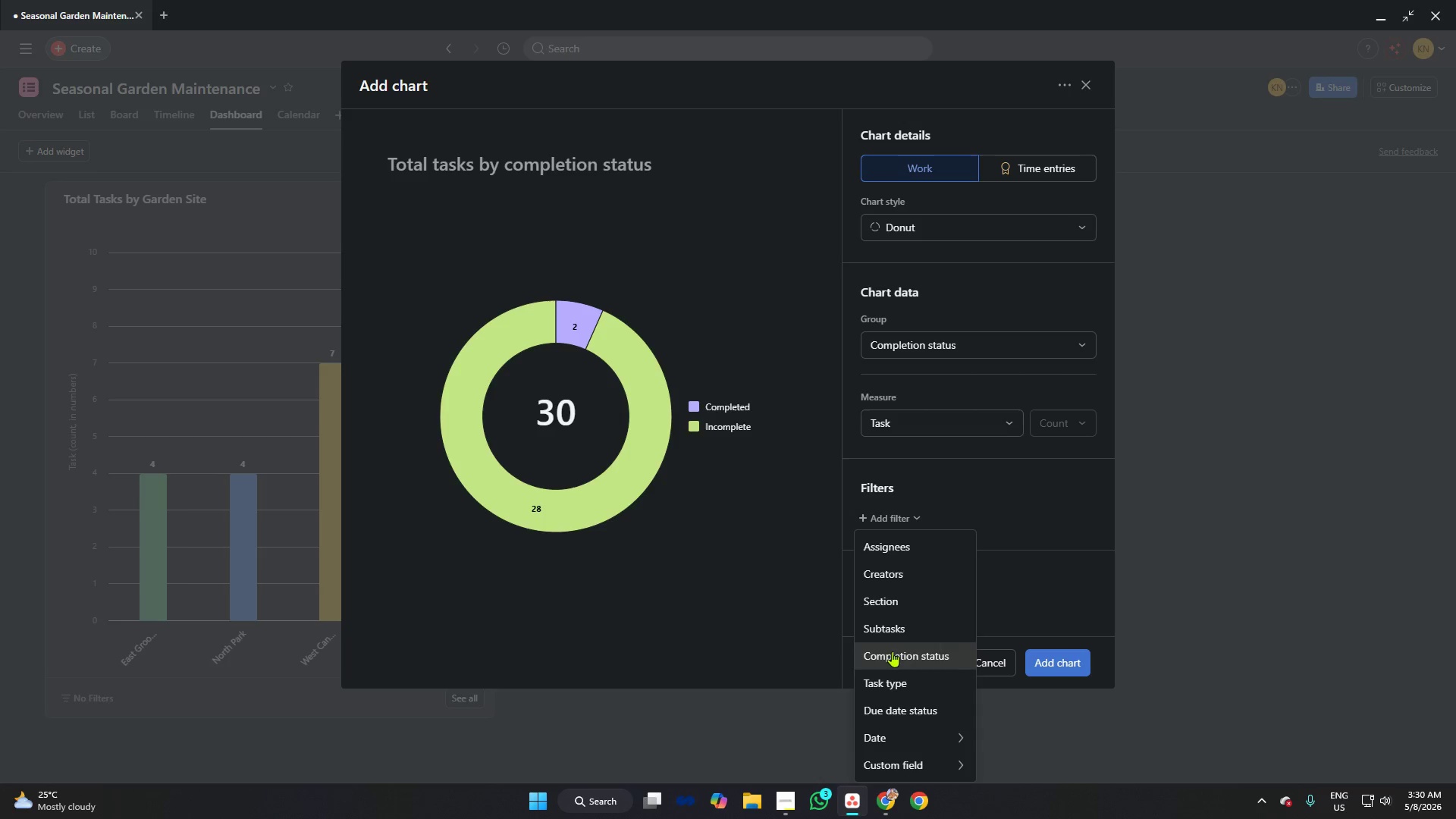 
left_click([905, 551])
 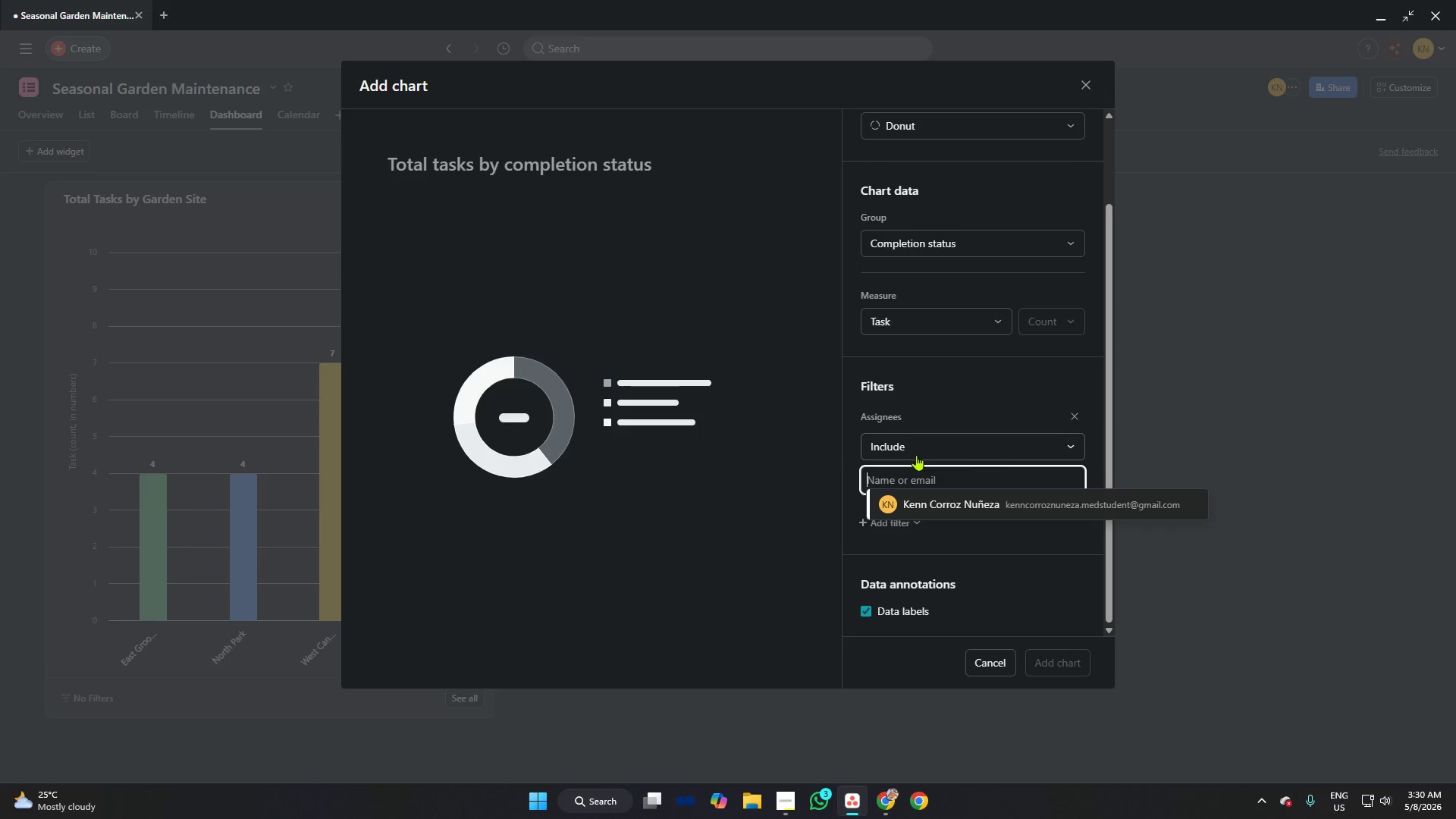 
left_click([991, 532])
 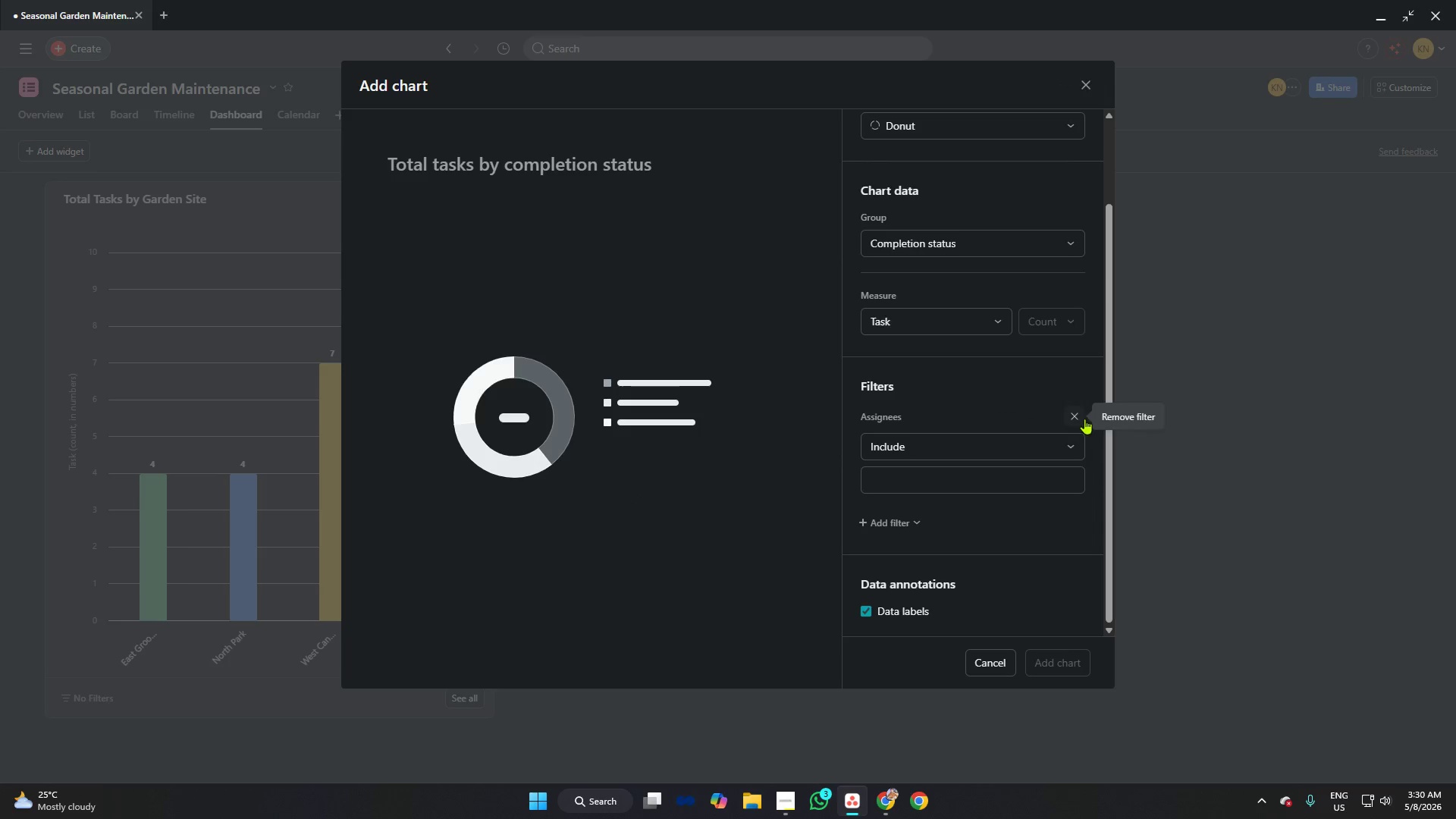 
left_click([1077, 416])
 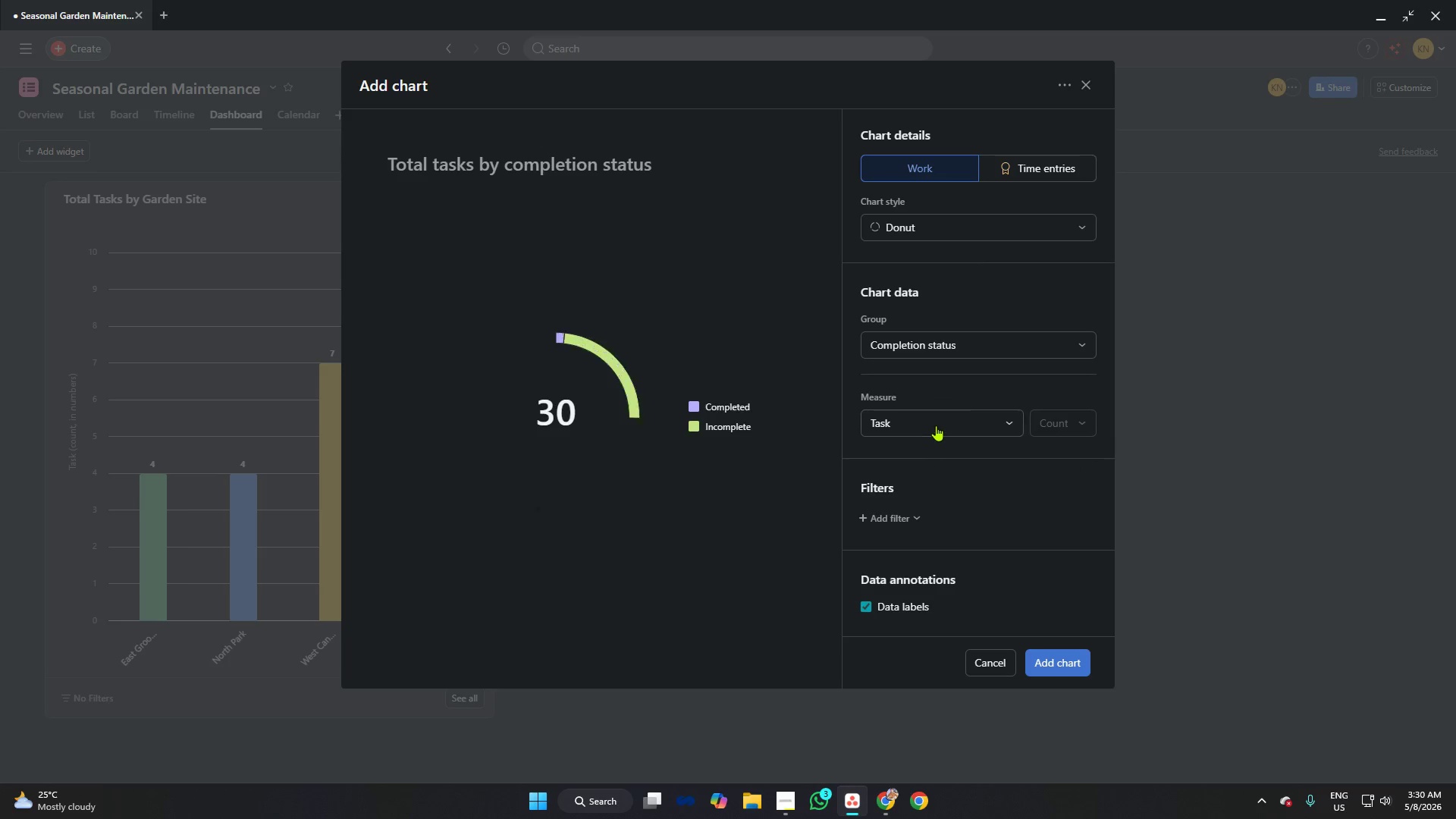 
left_click([936, 425])
 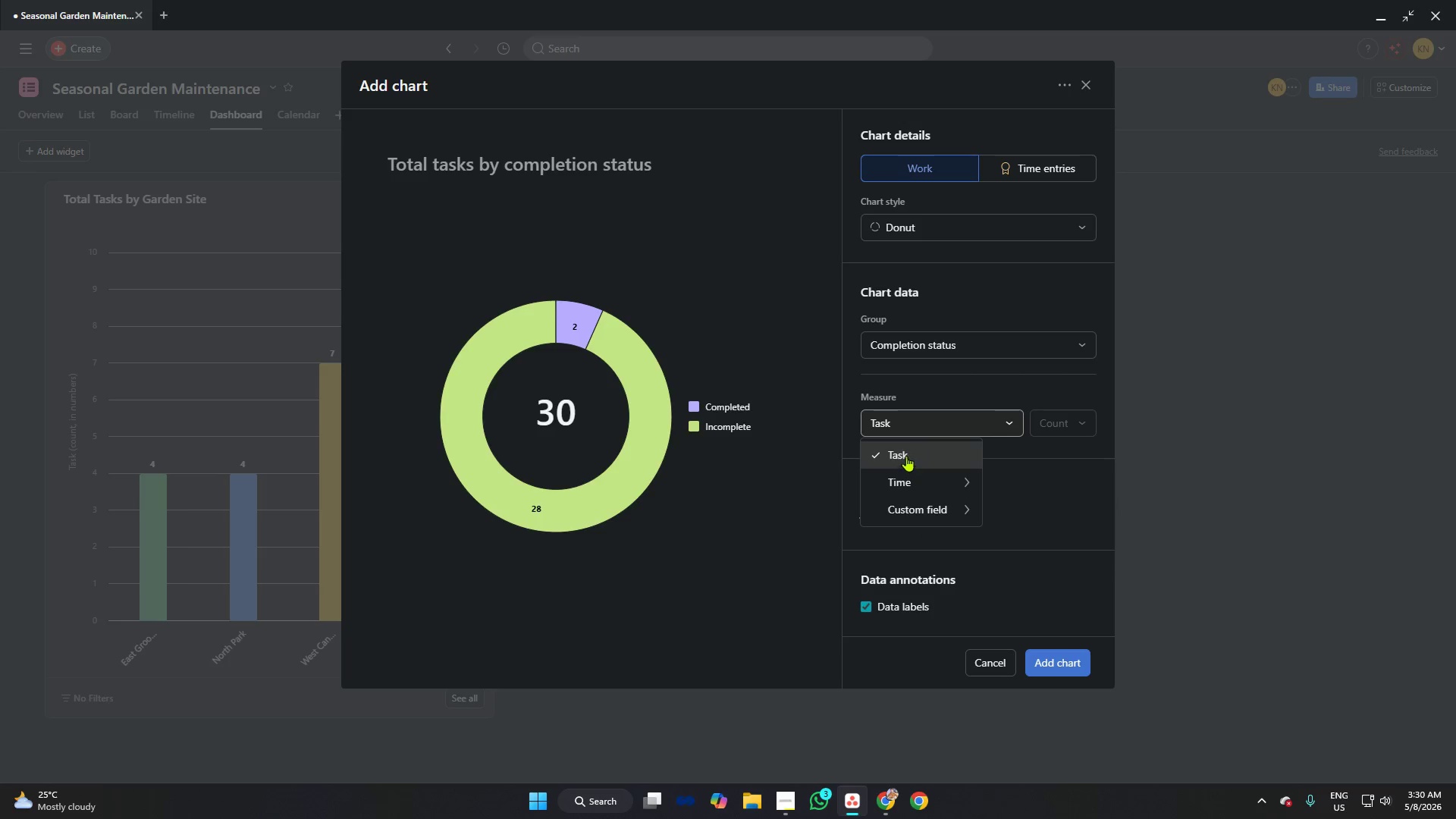 
left_click([945, 371])
 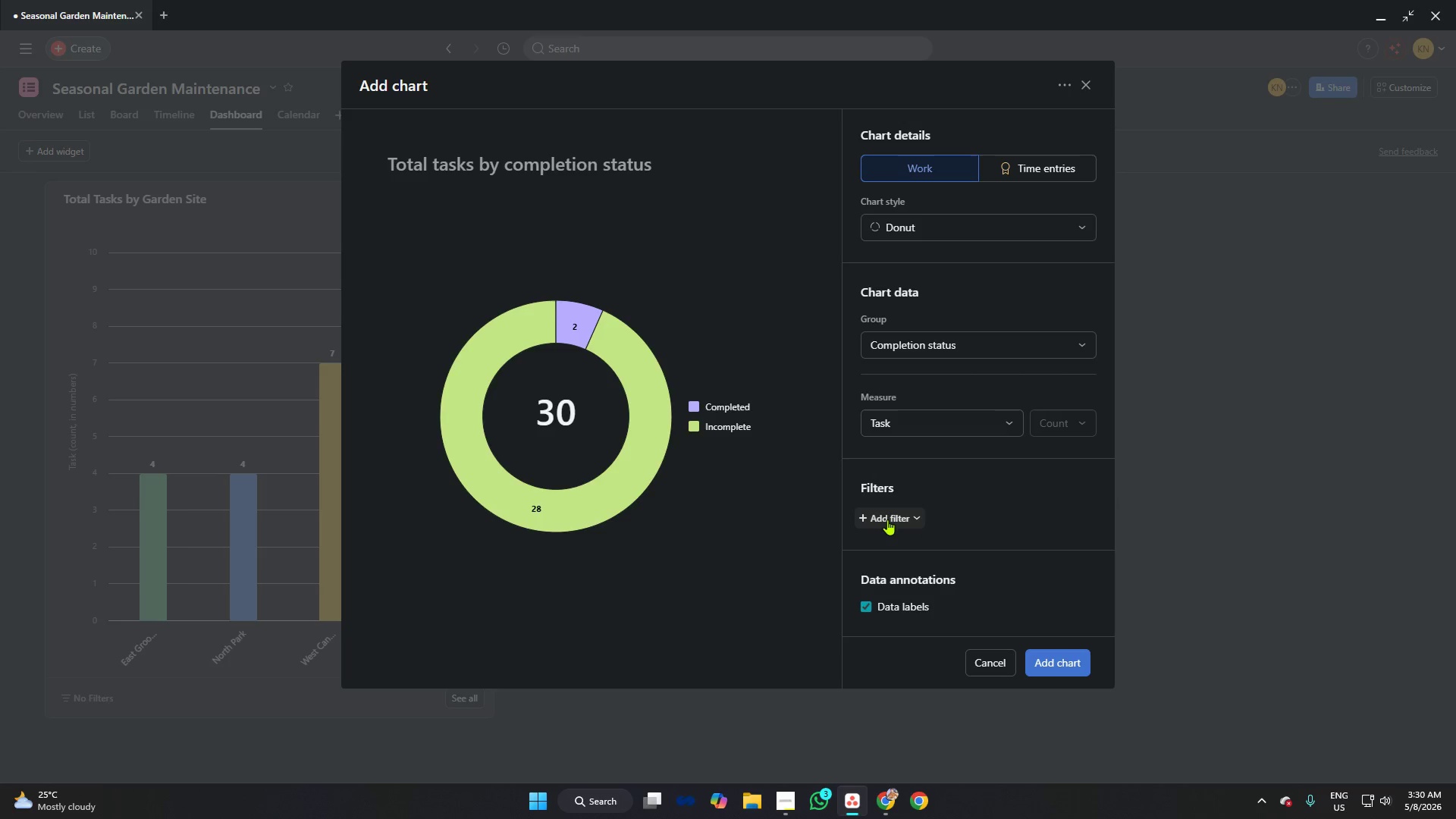 
left_click([887, 519])
 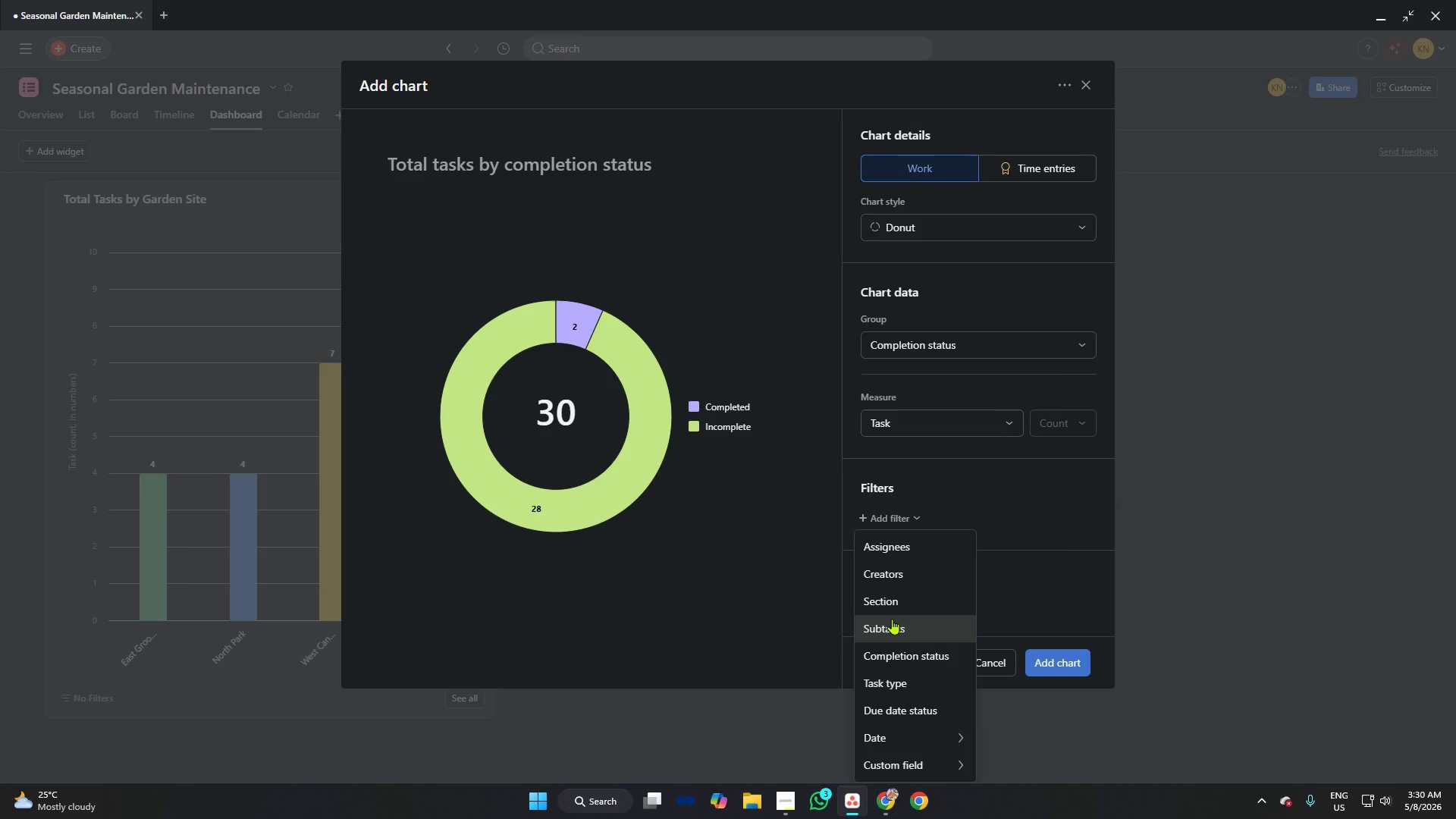 
scroll: coordinate [876, 630], scroll_direction: down, amount: 4.0
 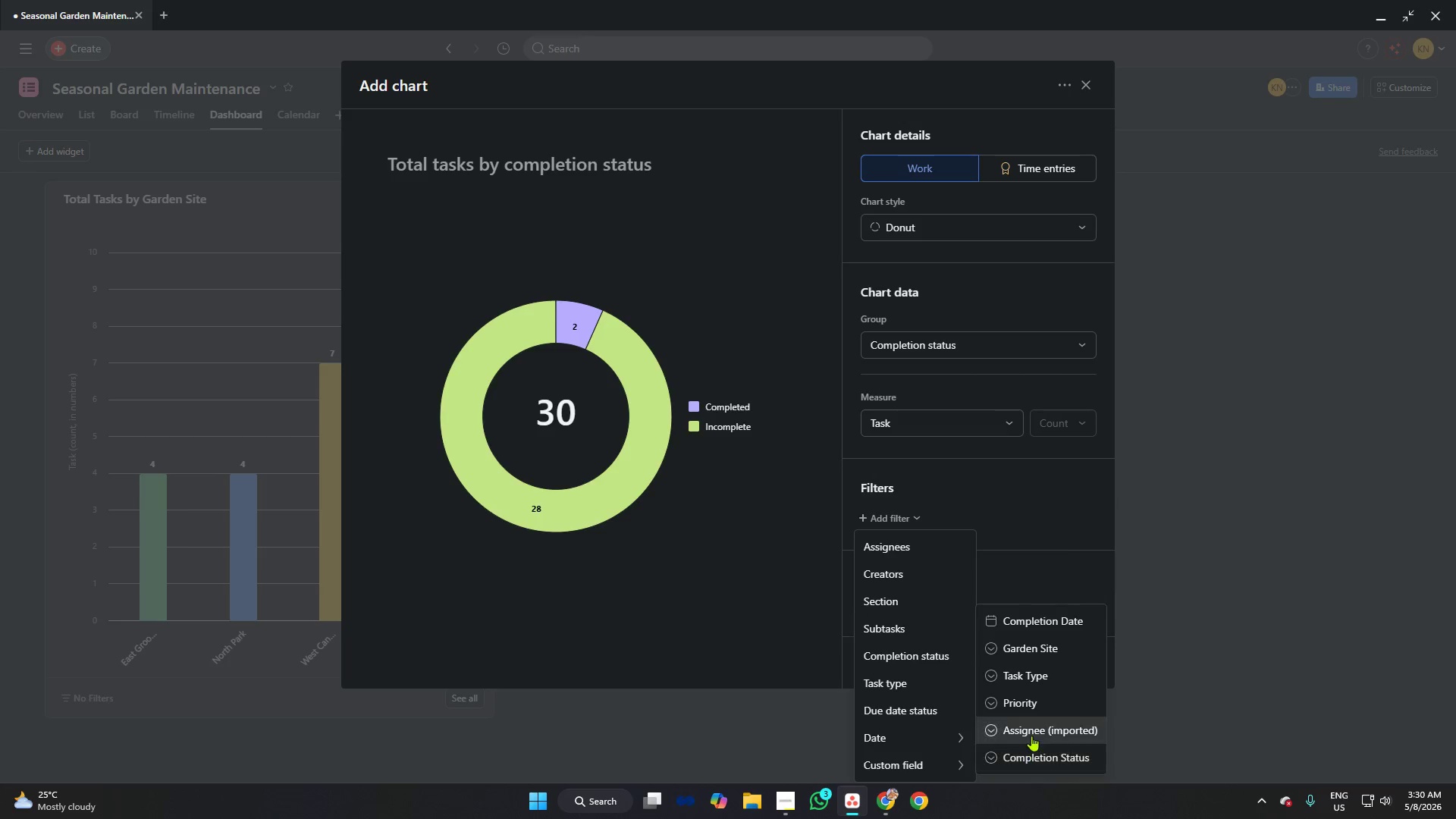 
left_click([1033, 734])
 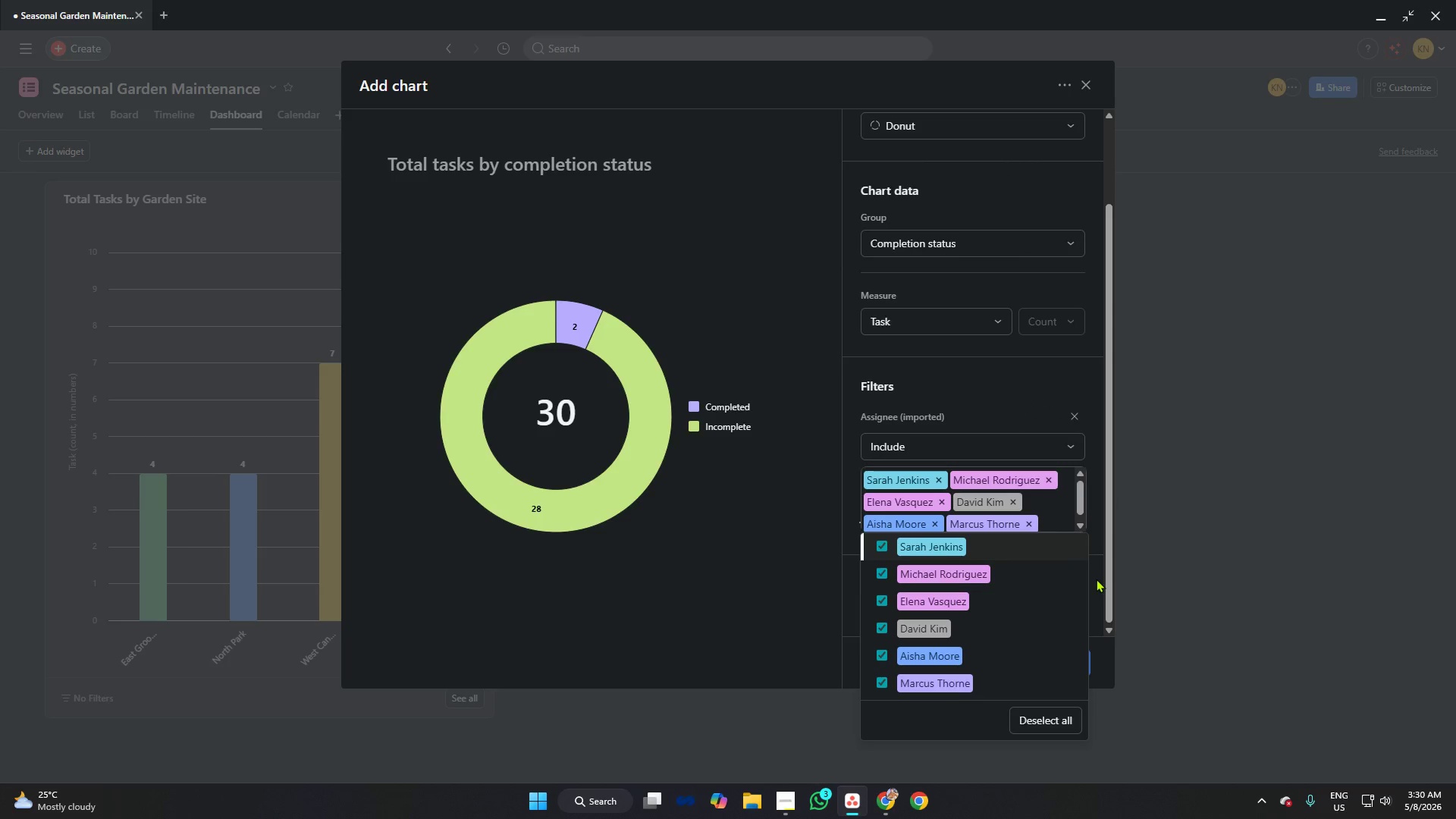 
left_click([1096, 579])
 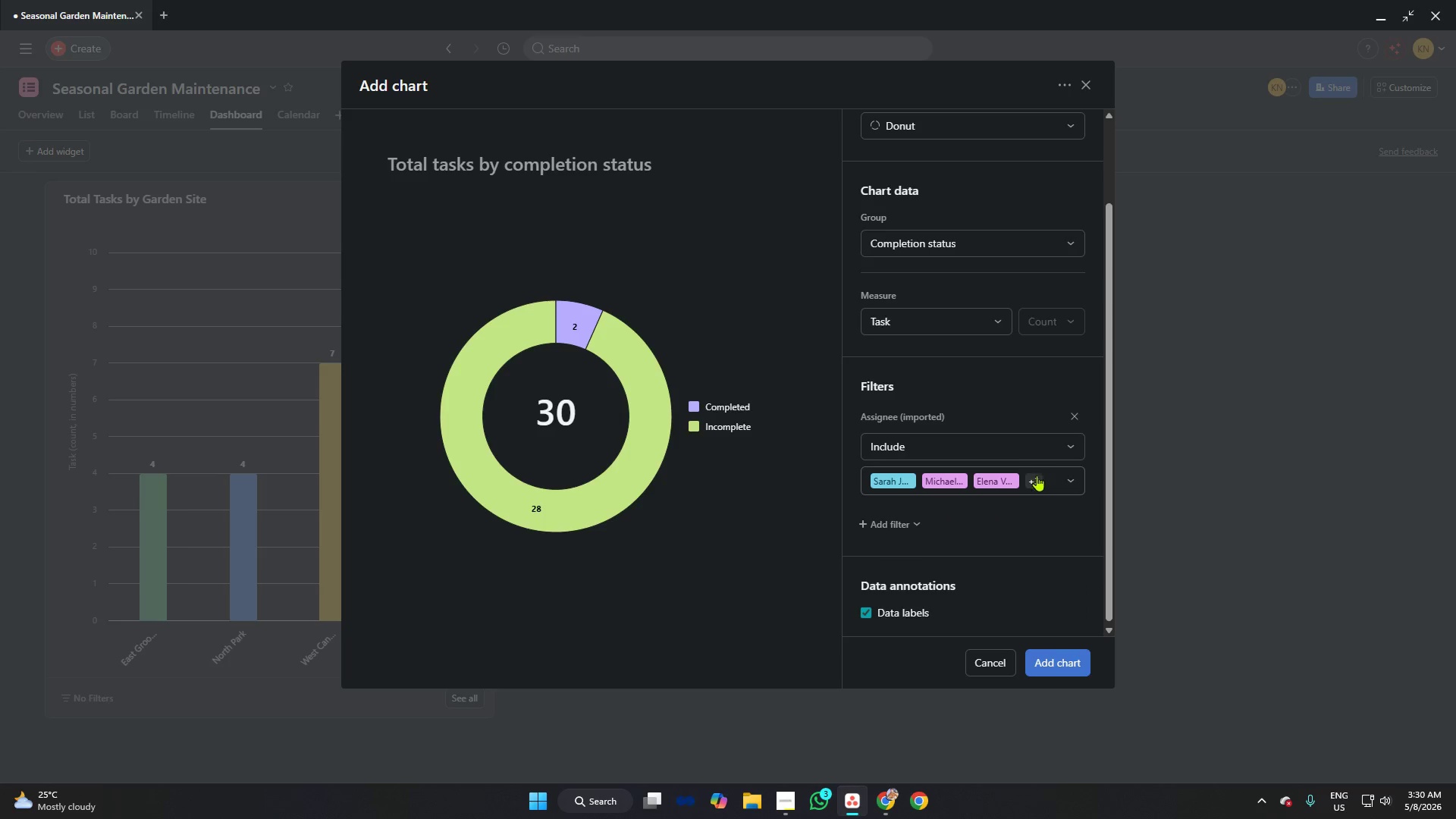 
left_click([968, 438])
 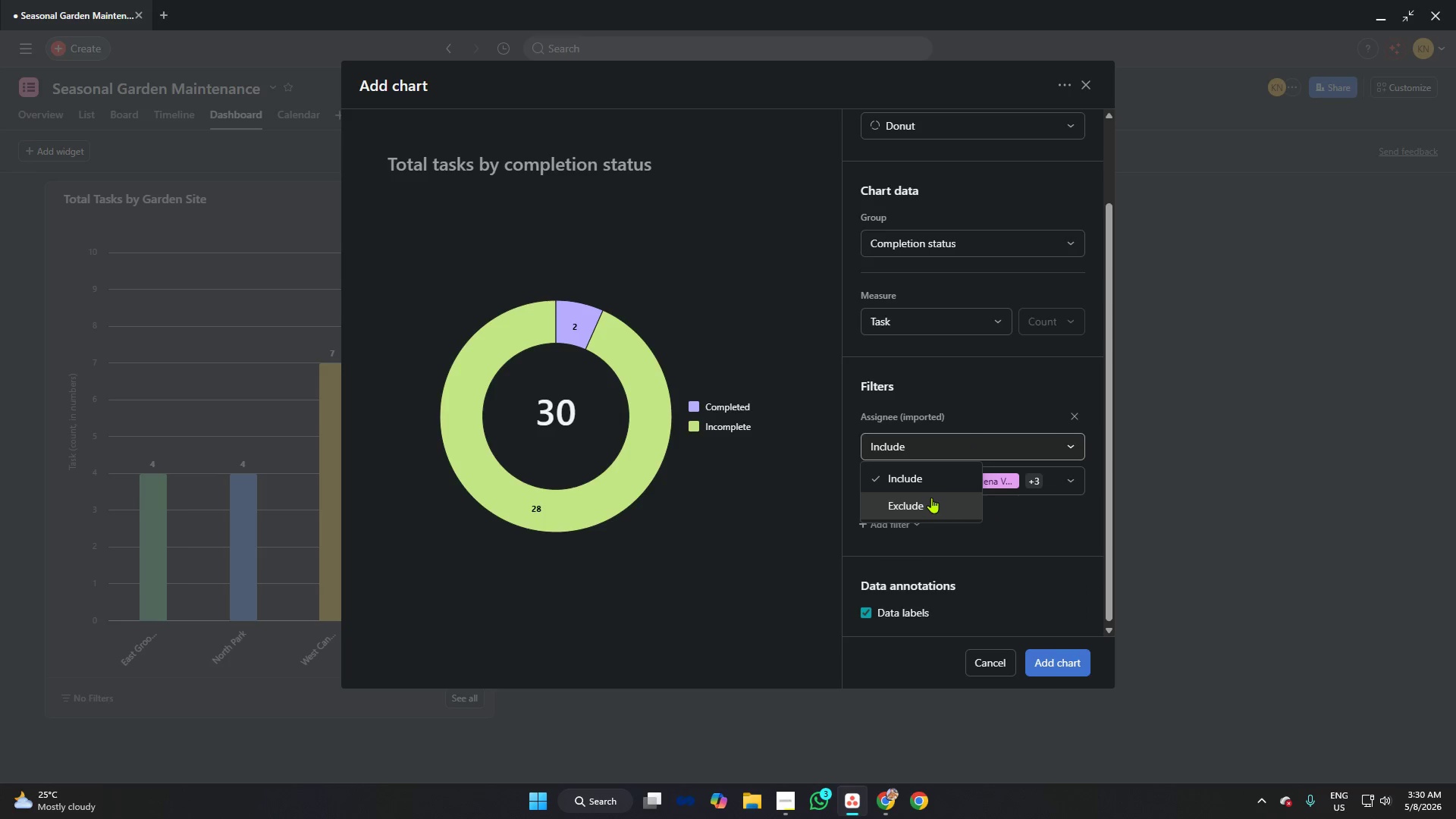 
left_click([932, 476])
 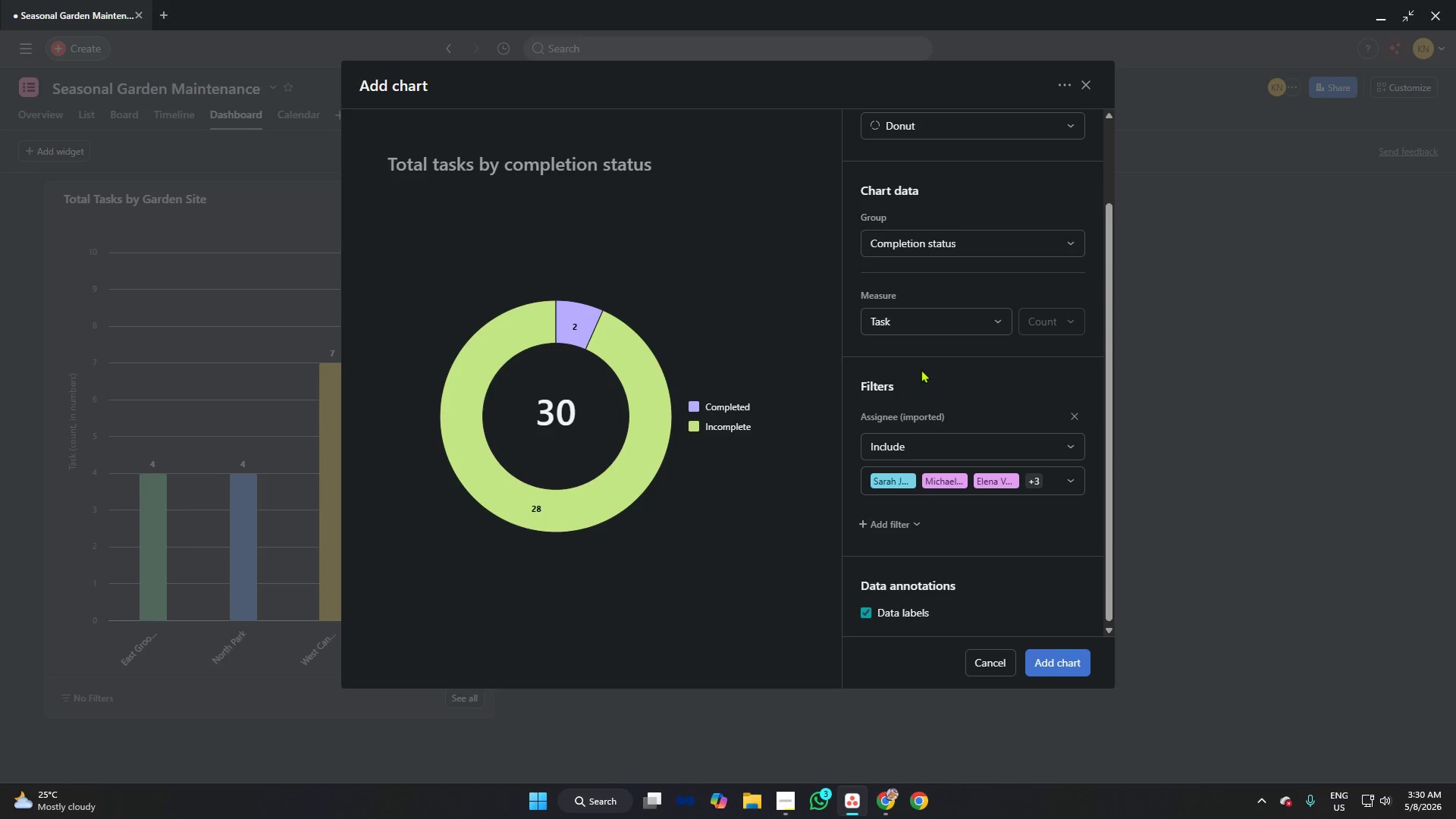 
left_click([975, 390])
 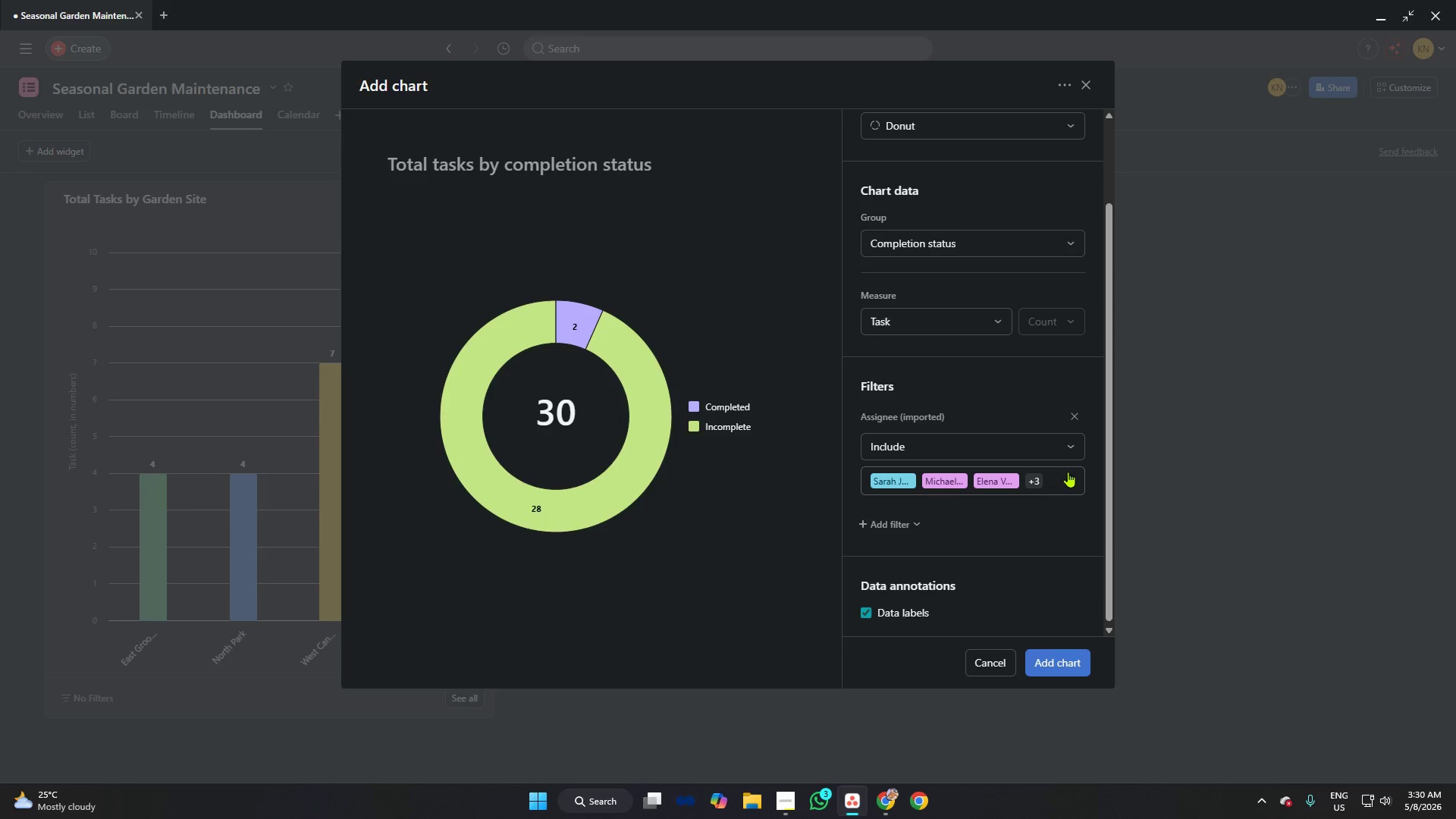 
left_click([1068, 472])
 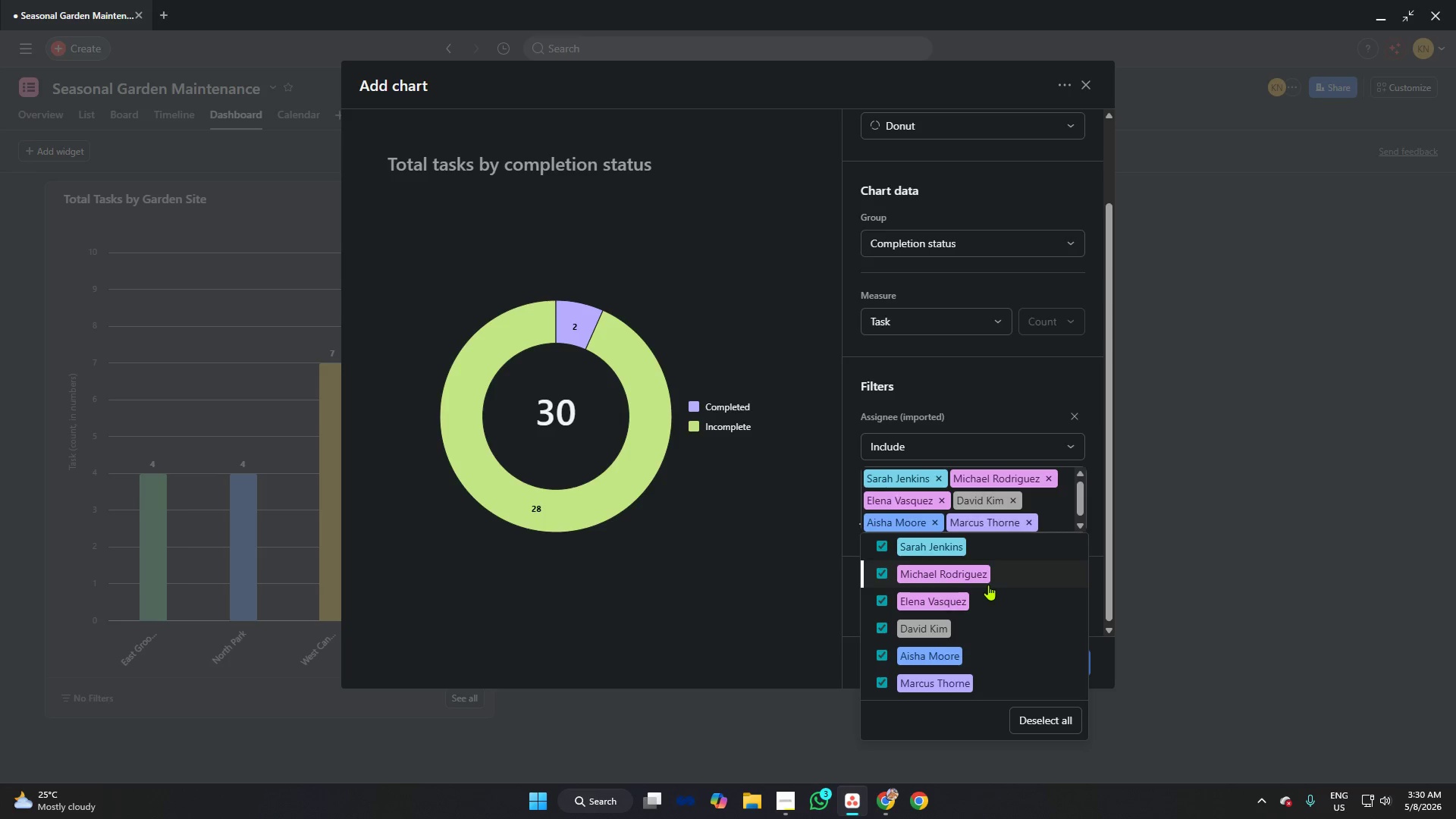 
scroll: coordinate [997, 607], scroll_direction: down, amount: 4.0
 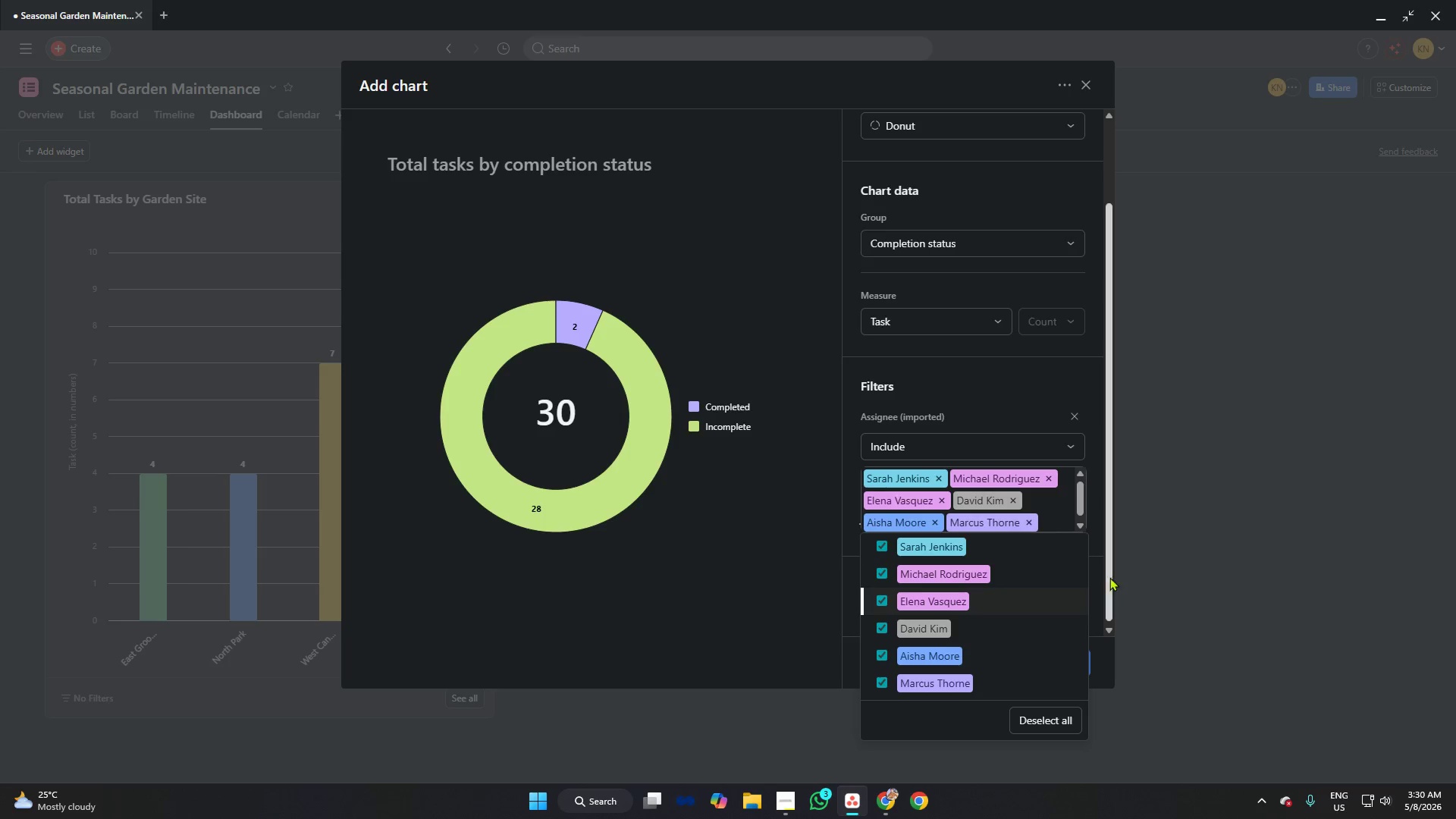 
left_click([1097, 573])
 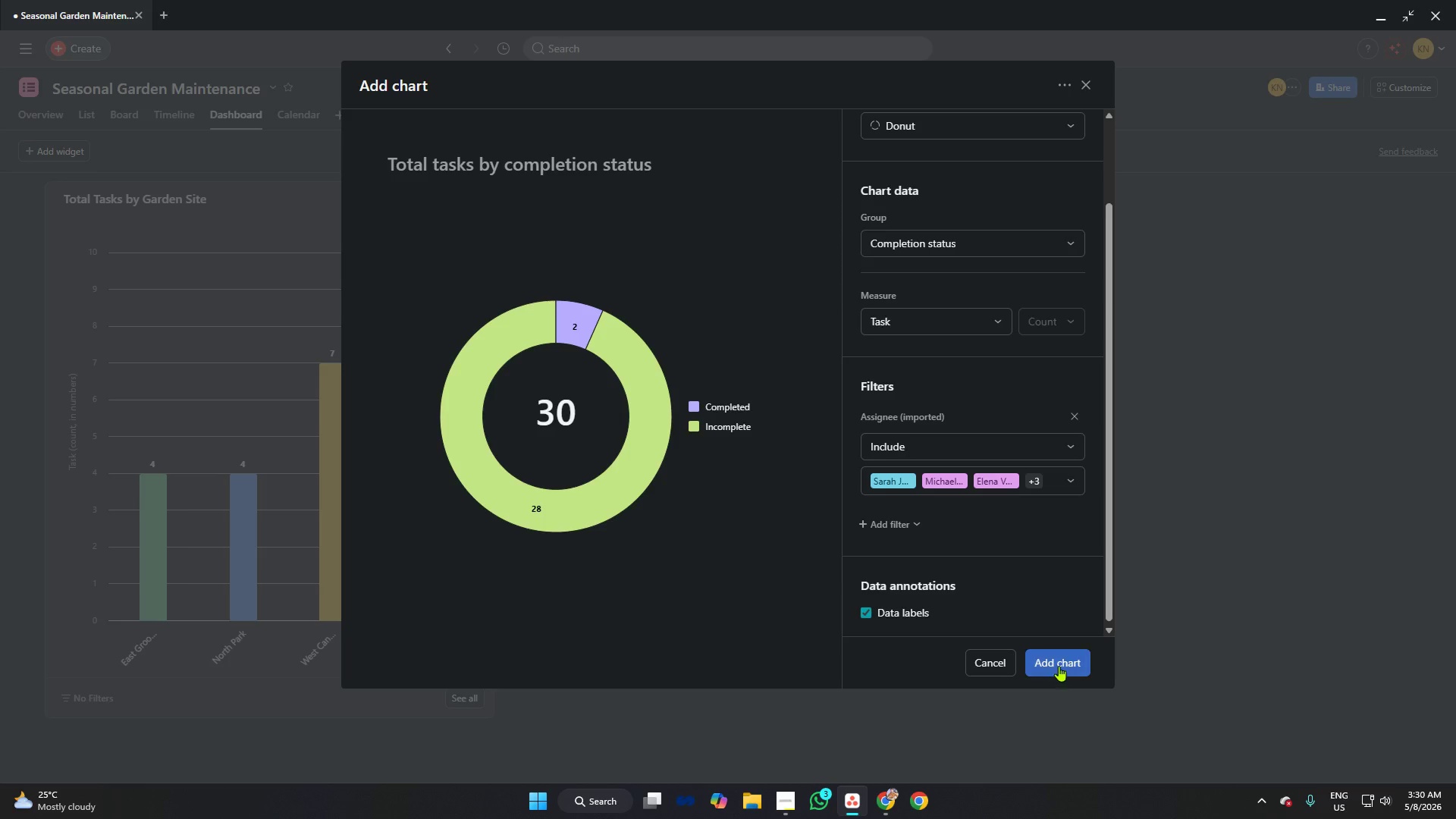 
left_click([1057, 662])
 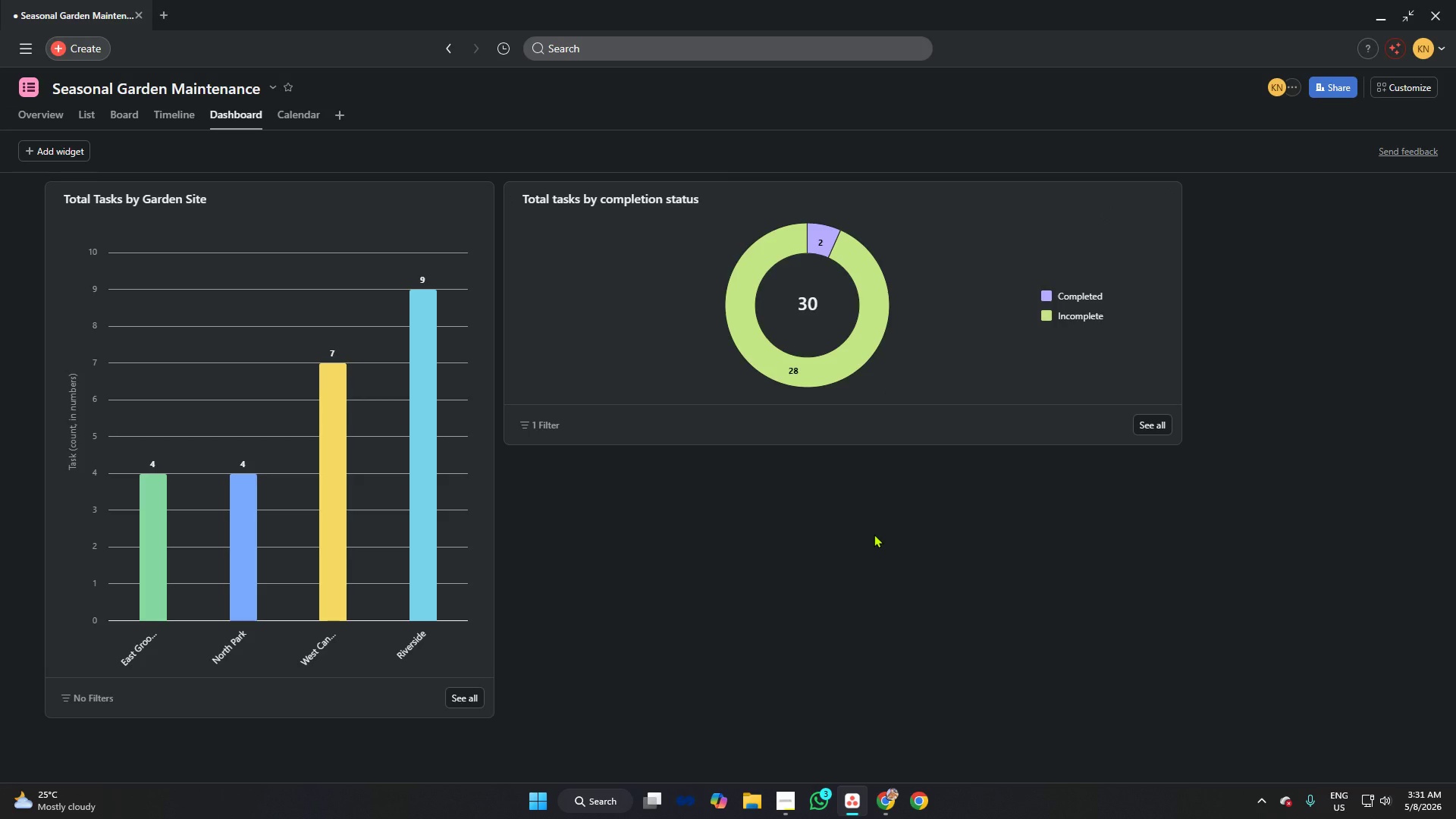 
wait(9.26)
 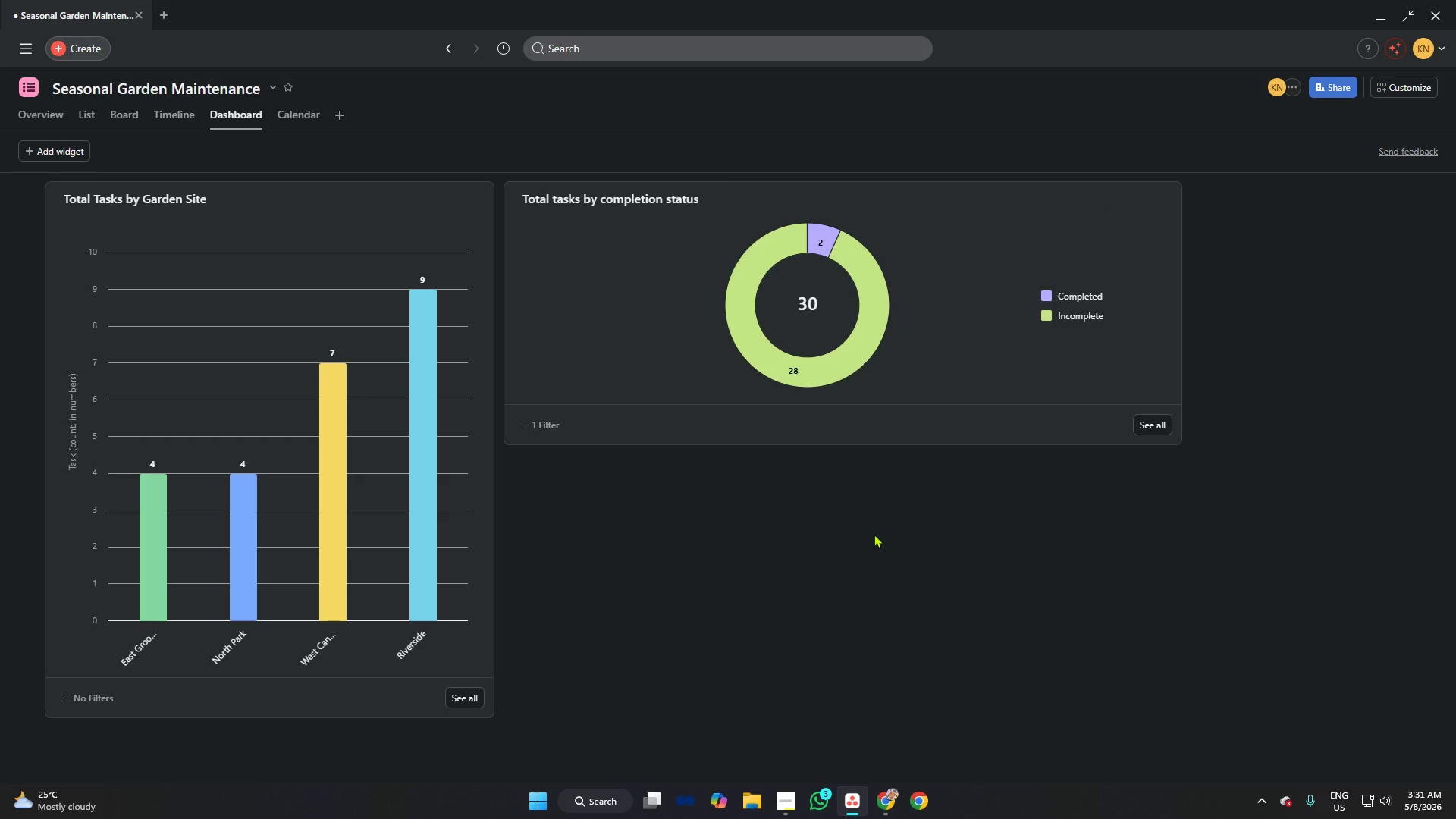 
left_click_drag(start_coordinate=[1180, 278], to_coordinate=[899, 297])
 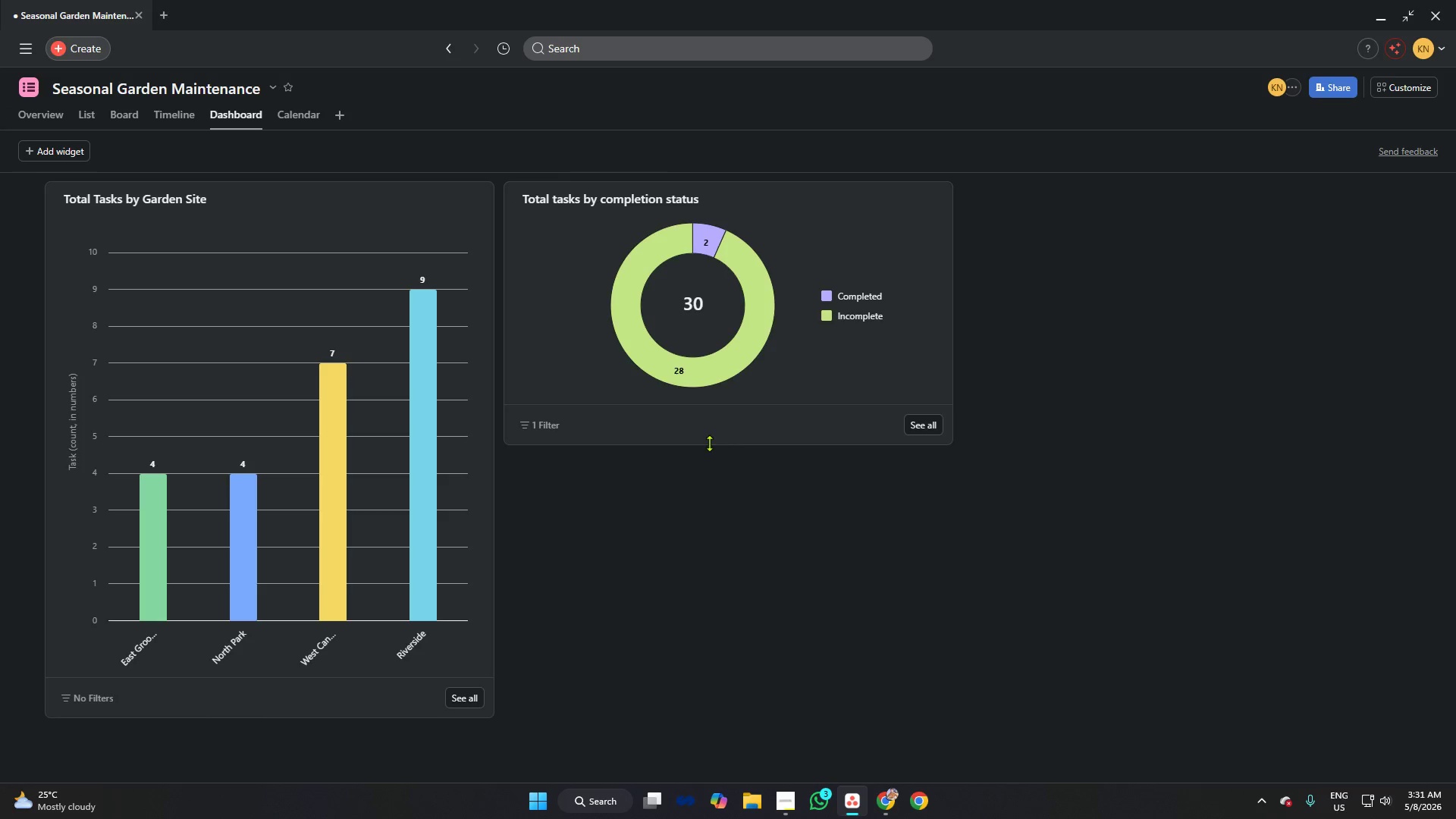 
left_click_drag(start_coordinate=[712, 443], to_coordinate=[733, 704])